 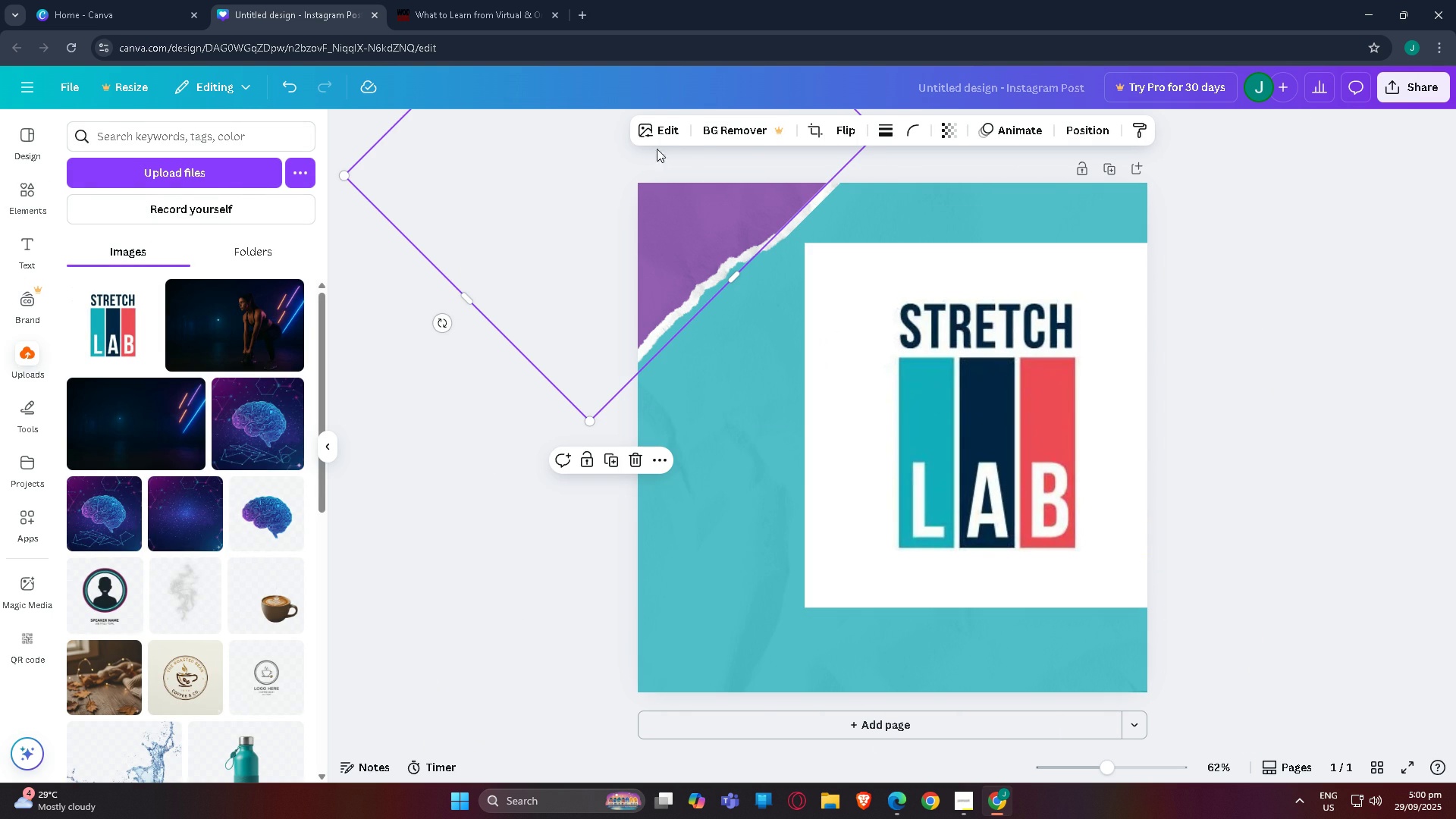 
left_click([674, 129])
 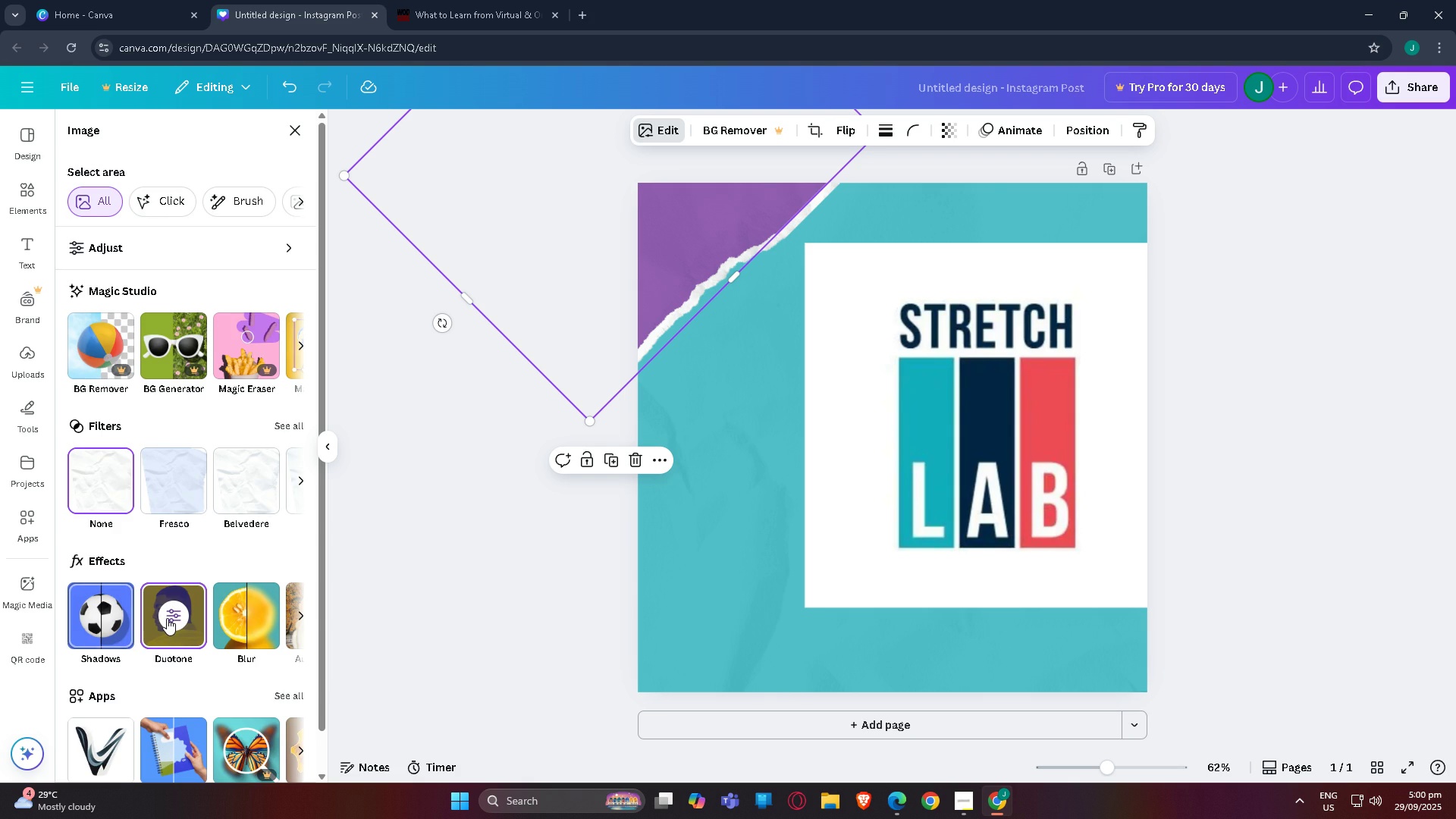 
left_click([168, 618])
 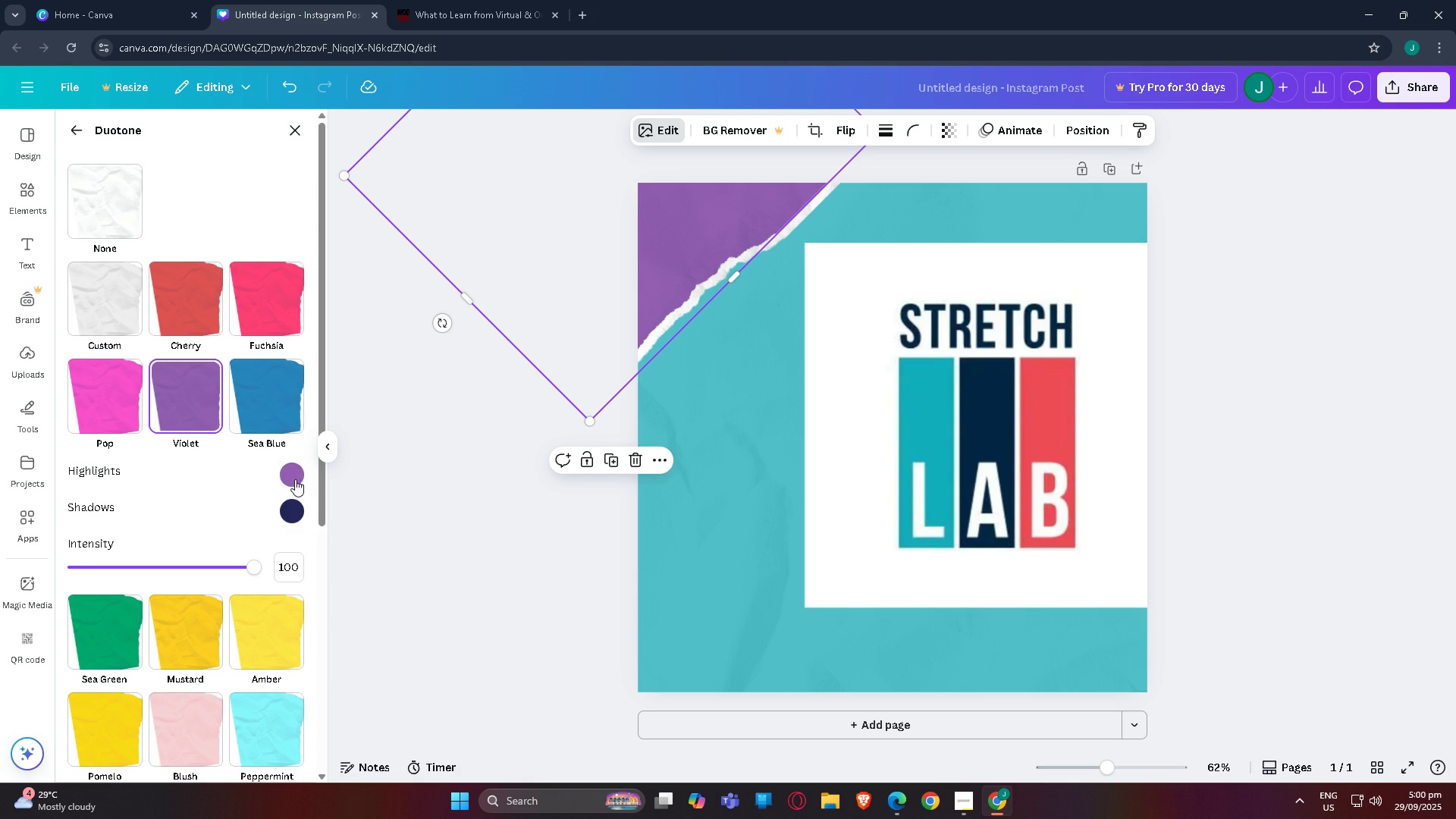 
left_click([297, 516])
 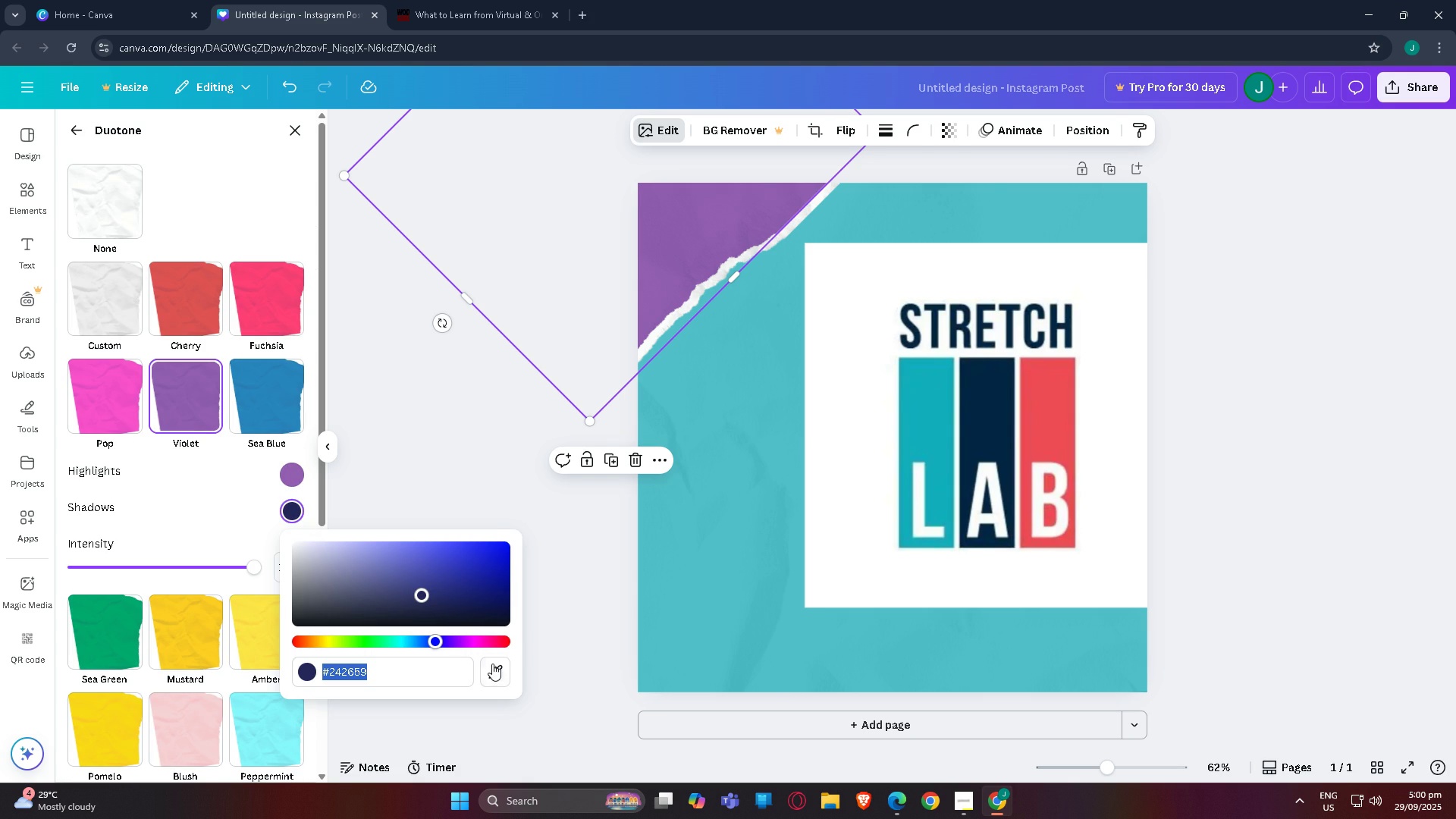 
left_click([497, 671])
 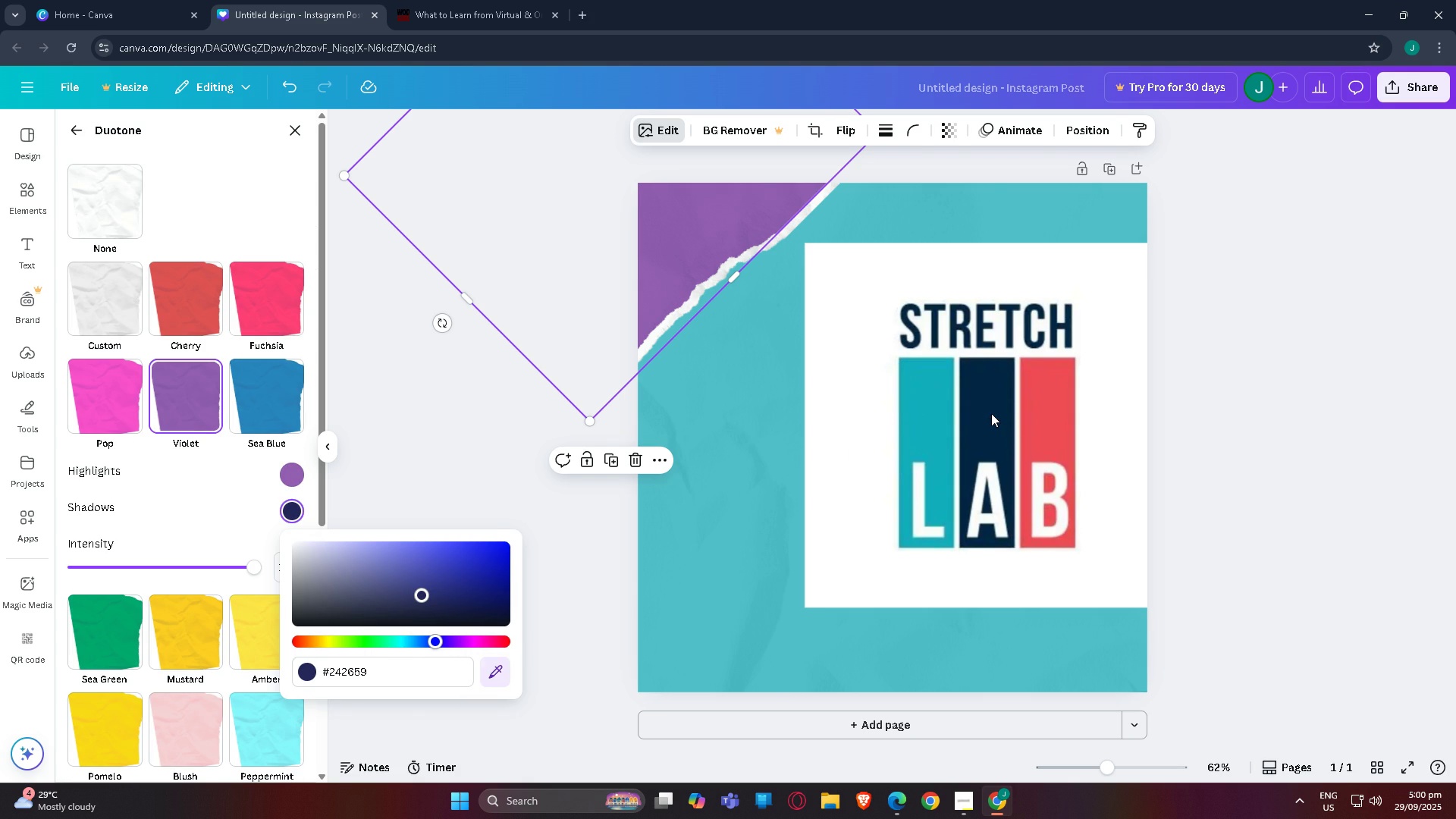 
left_click([991, 413])
 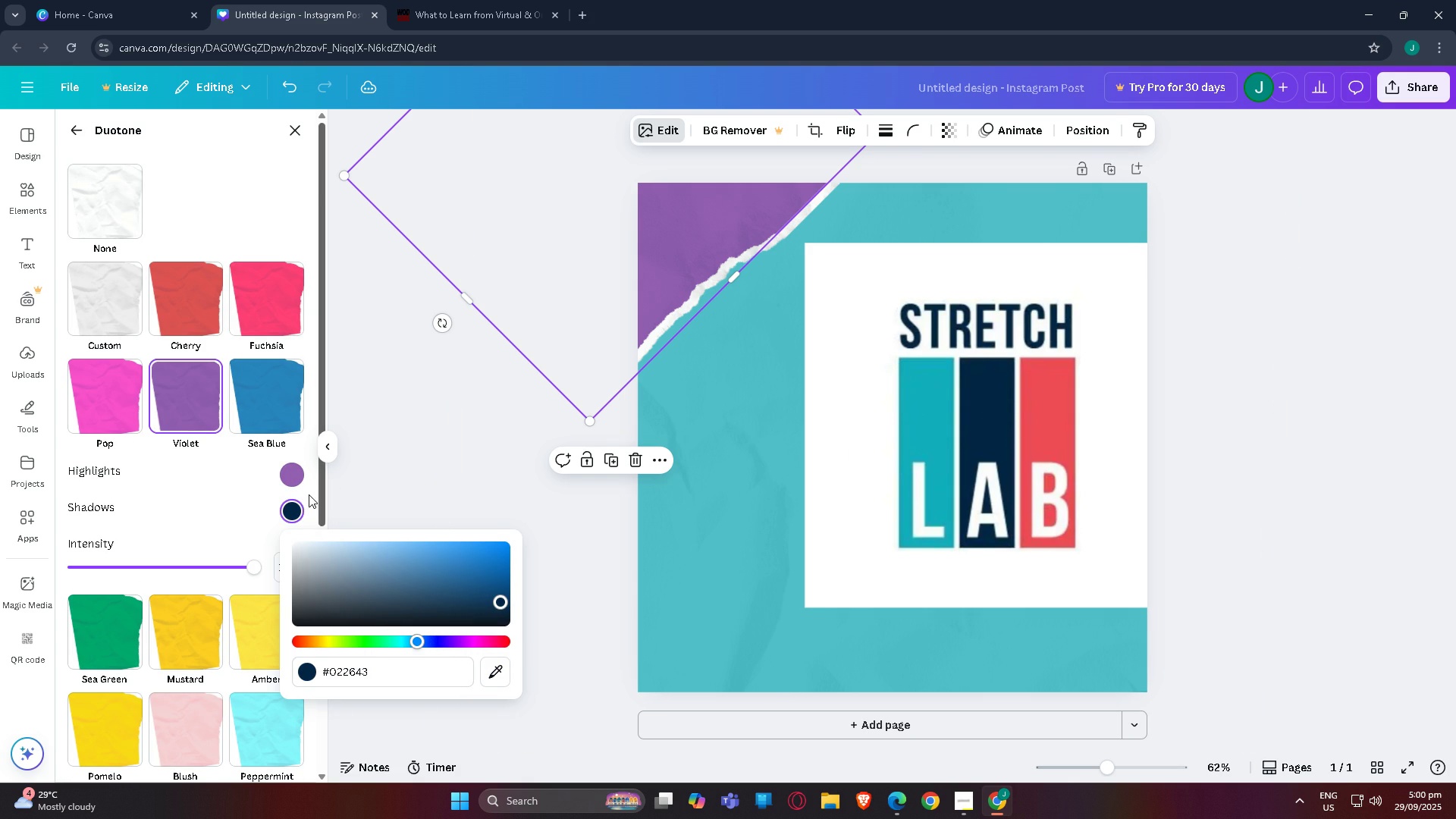 
left_click([284, 471])
 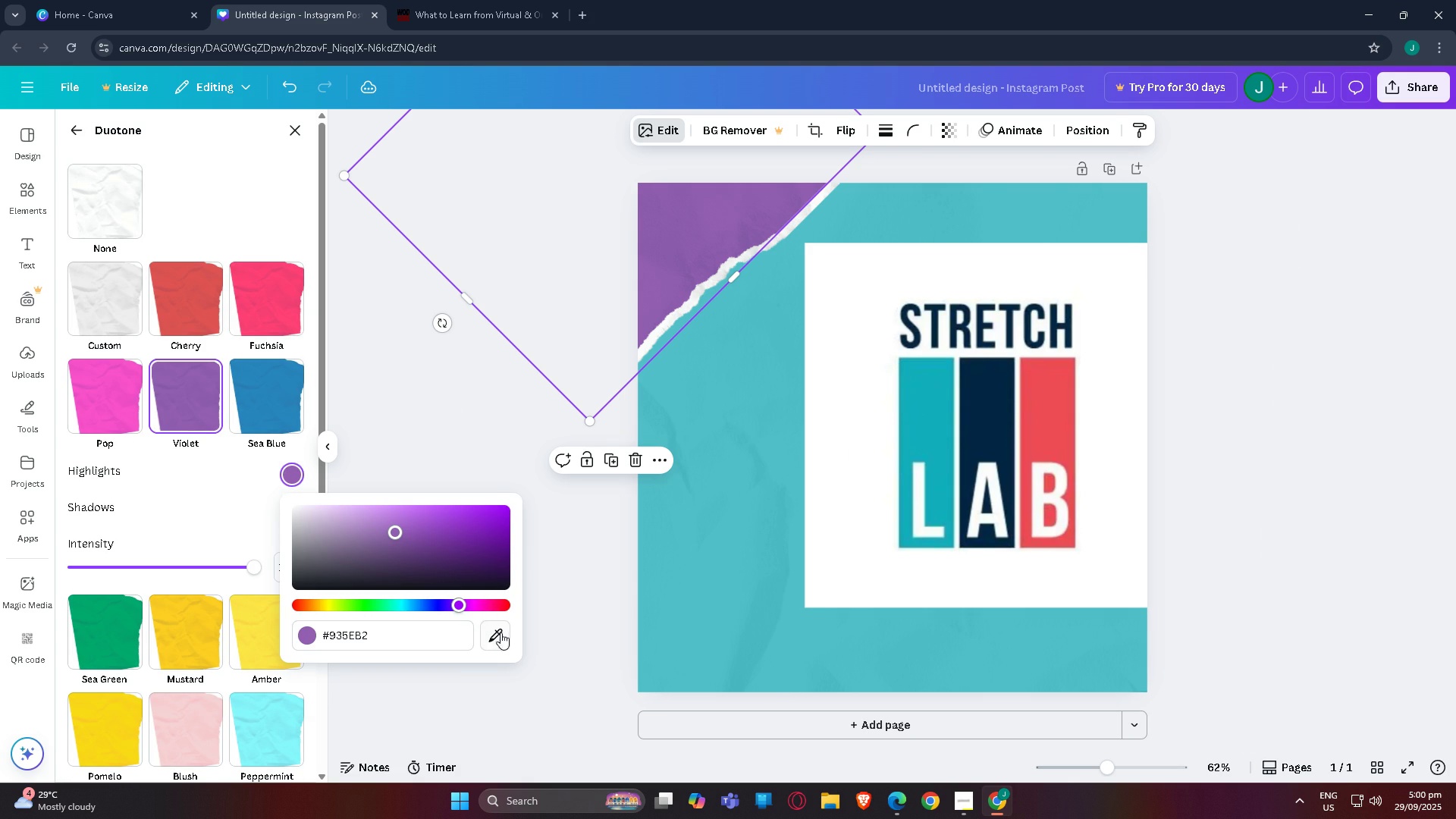 
left_click([505, 642])
 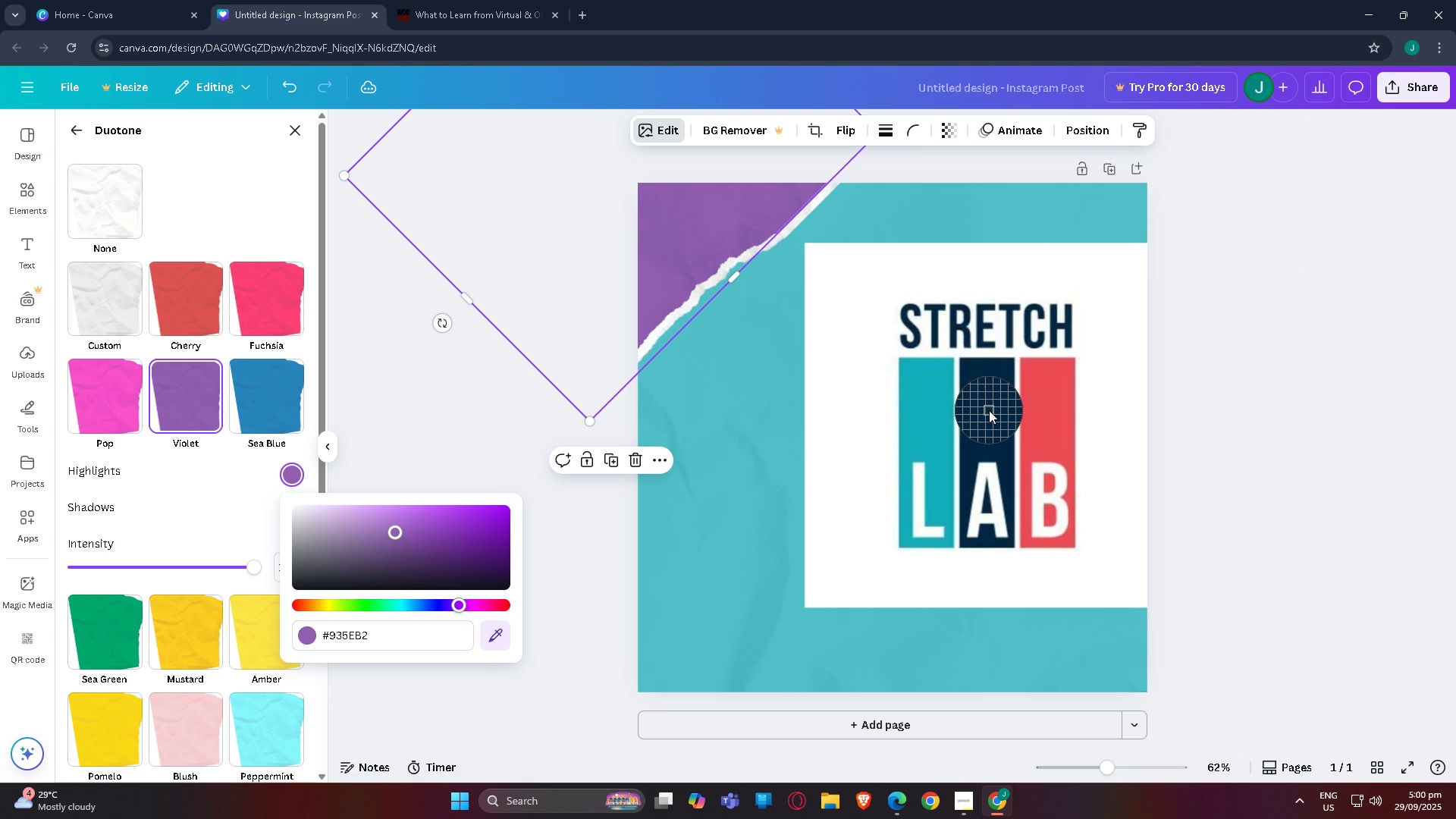 
left_click([989, 410])
 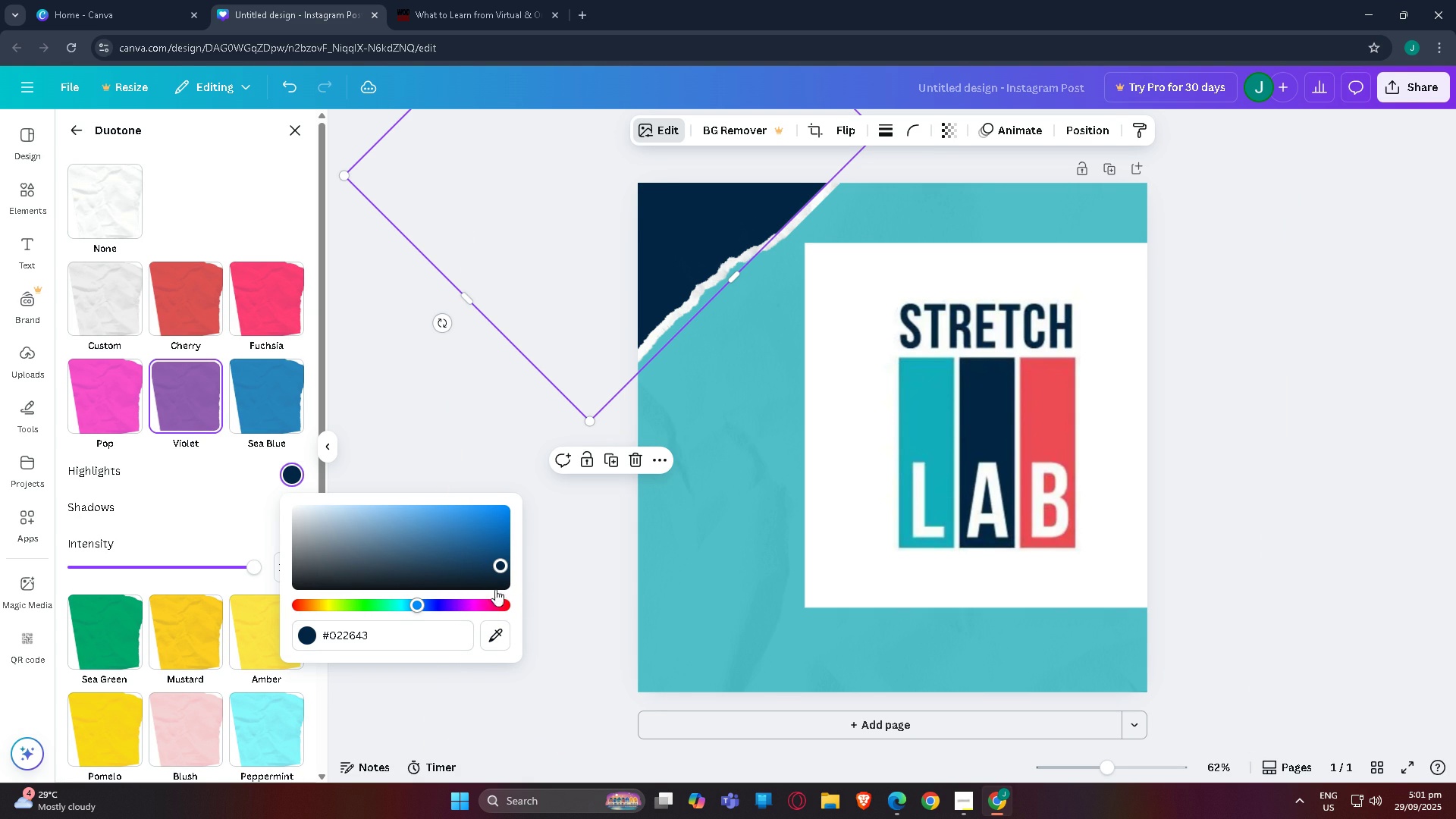 
left_click([496, 633])
 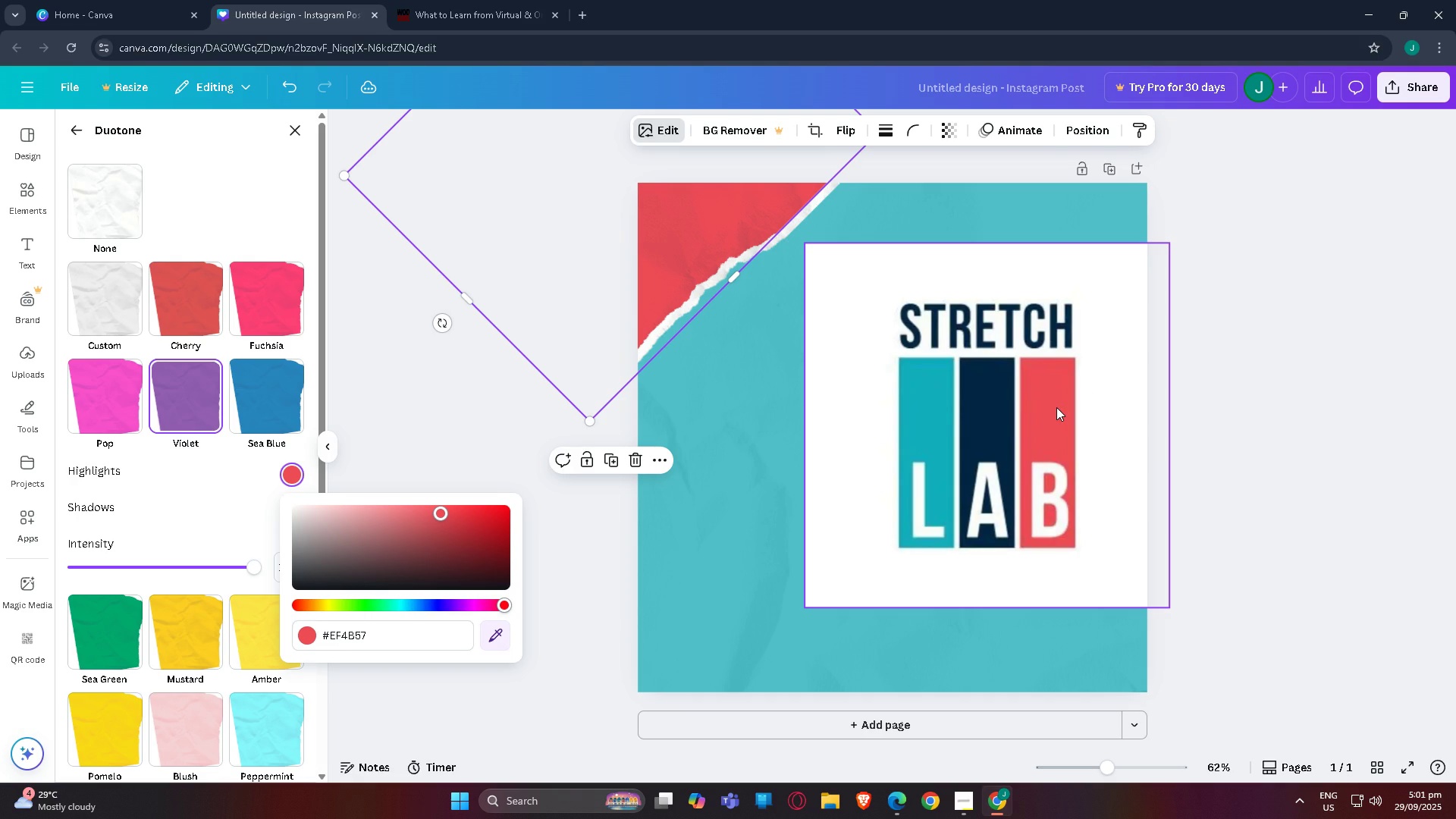 
left_click([1056, 407])
 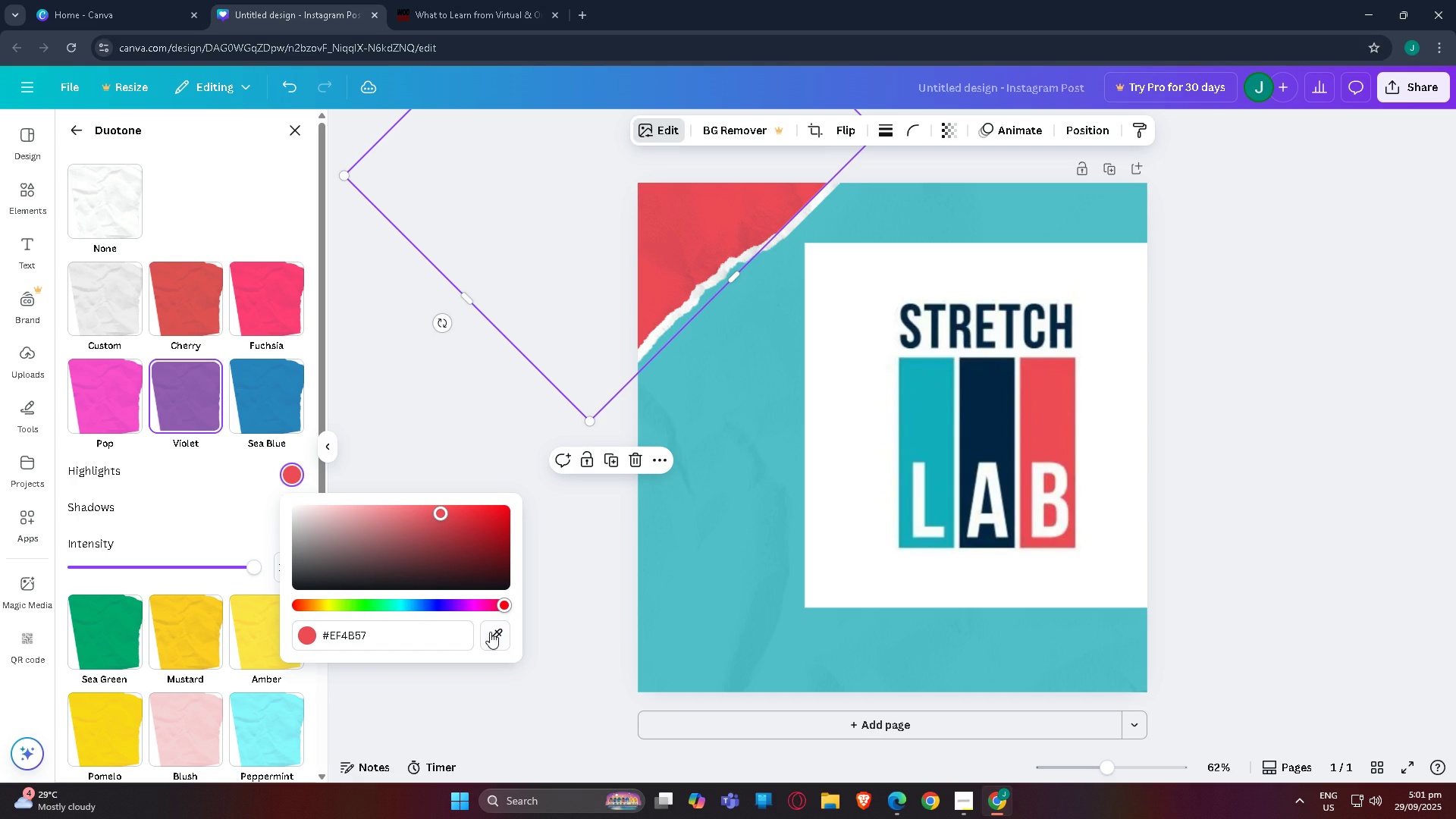 
left_click([494, 632])
 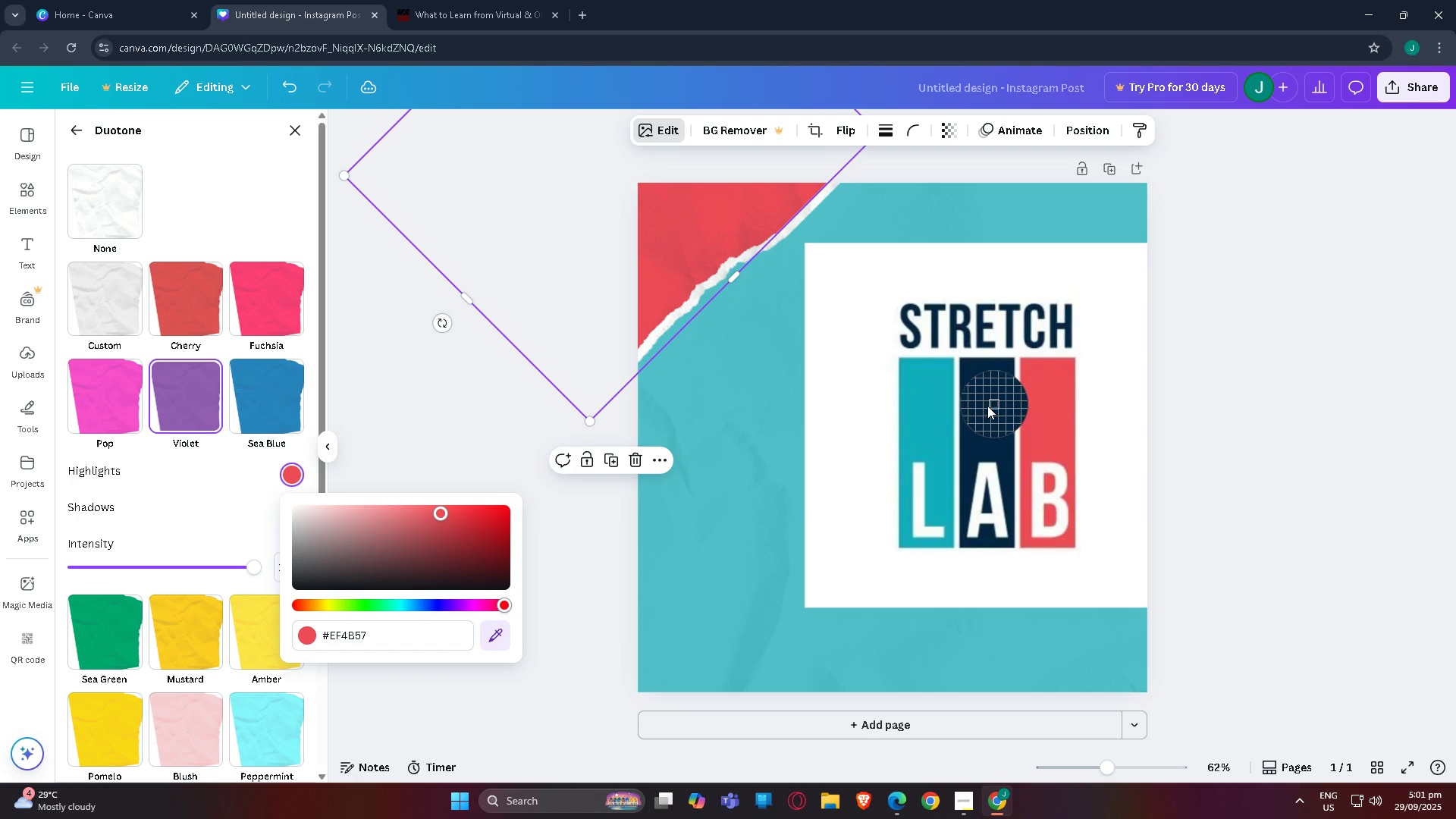 
left_click([986, 406])
 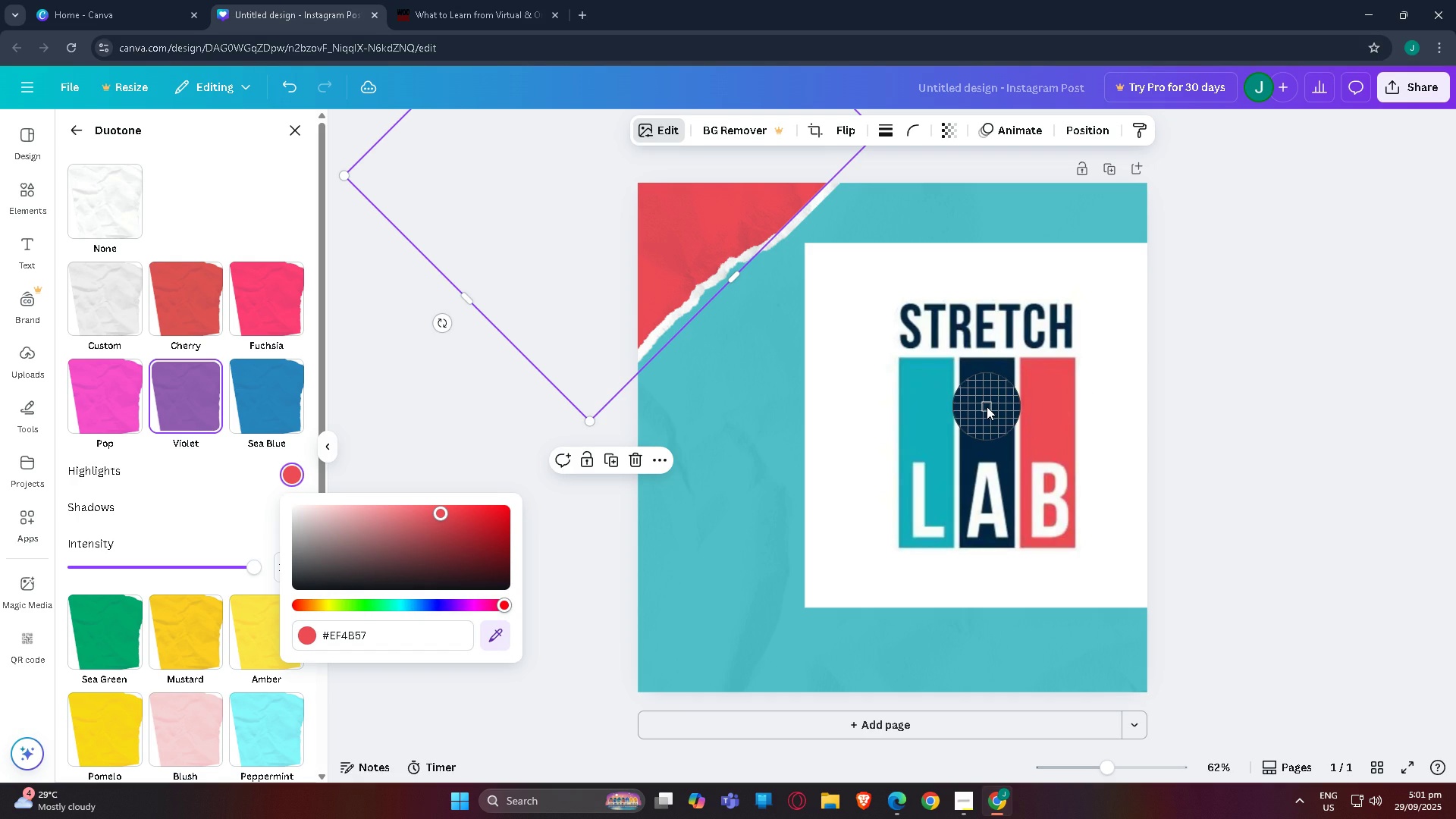 
left_click([987, 406])
 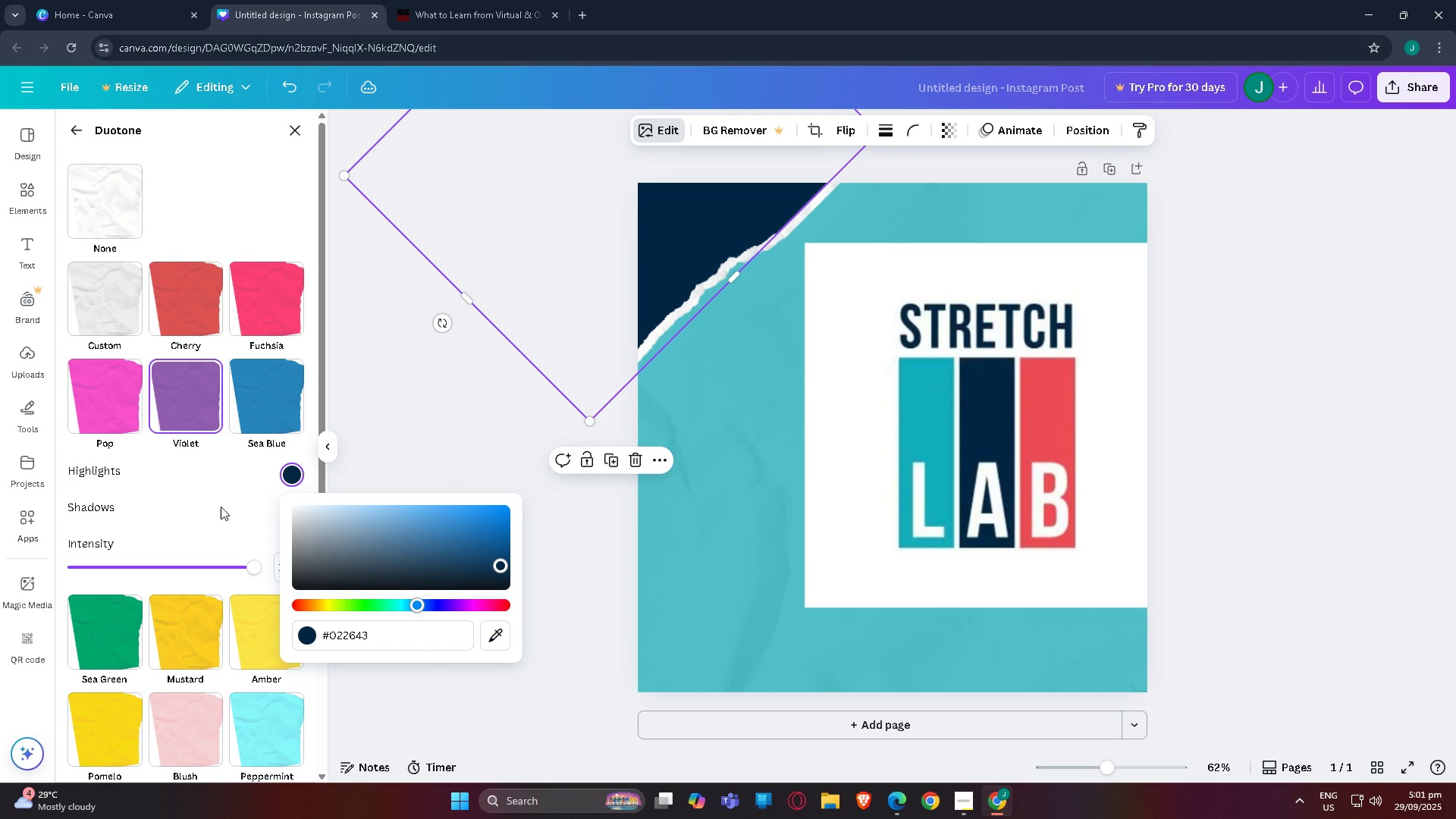 
left_click([233, 573])